 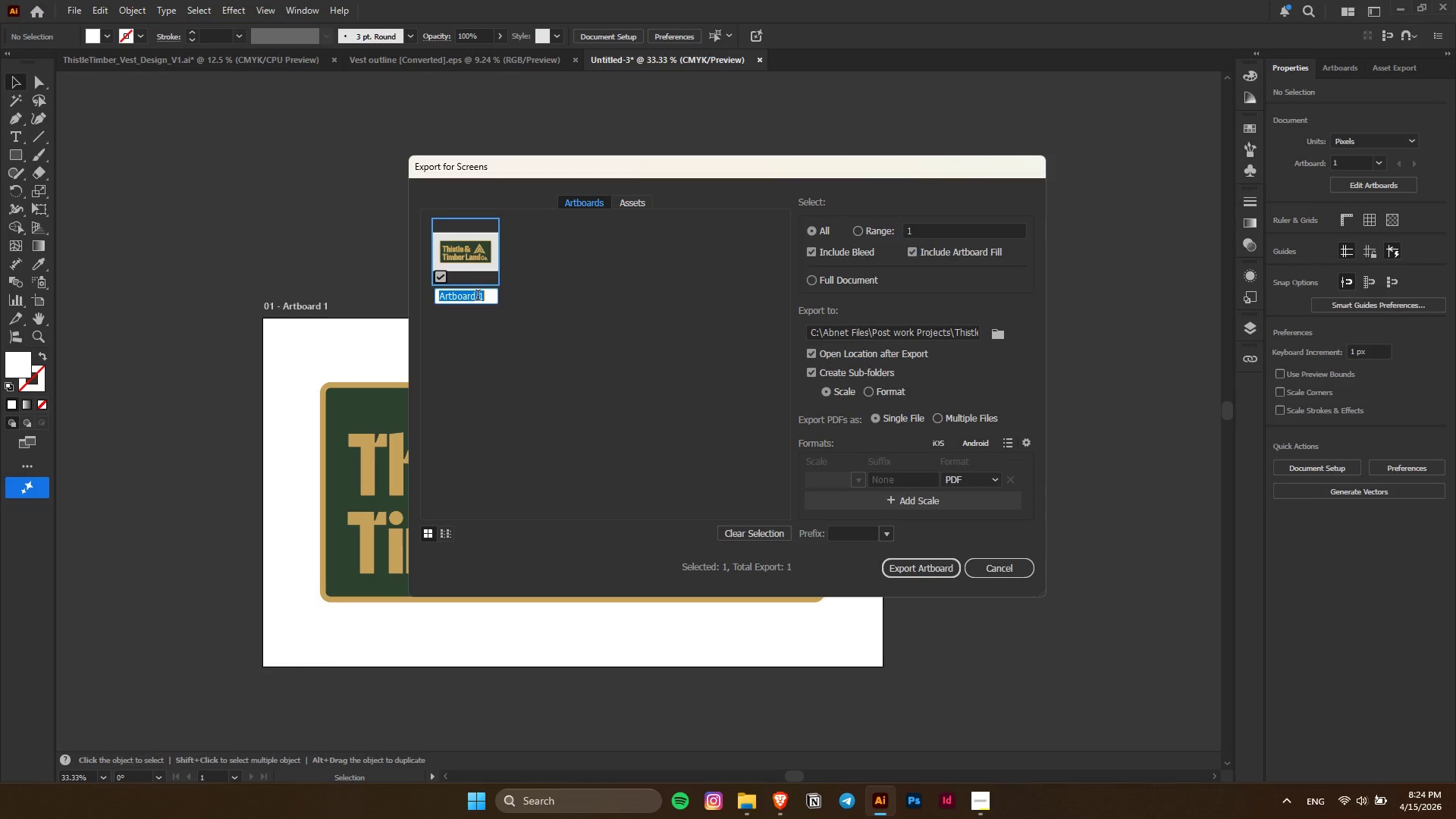 
key(Control+V)
 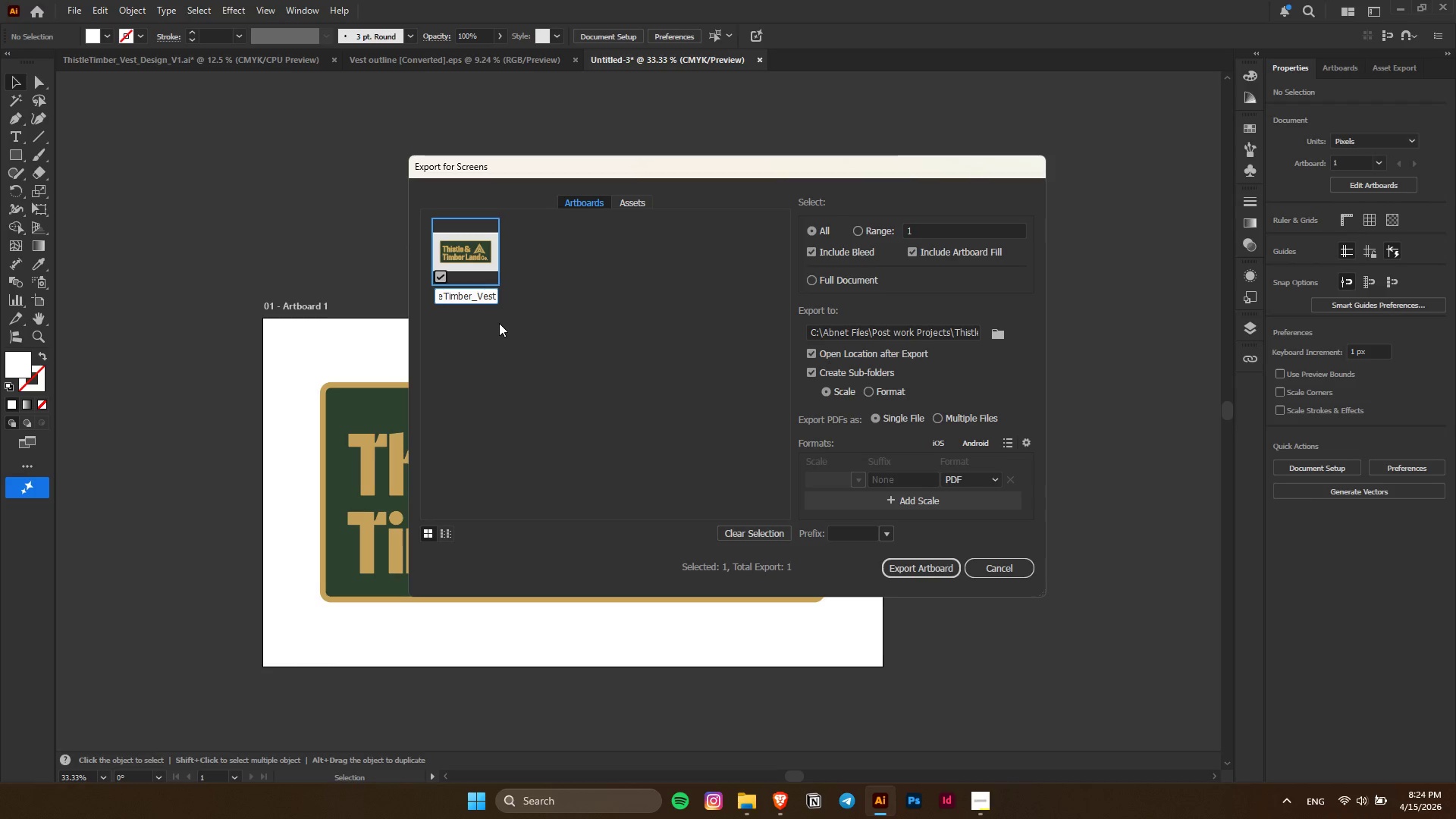 
key(Backspace)
key(Backspace)
key(Backspace)
key(Backspace)
type(Logo)
 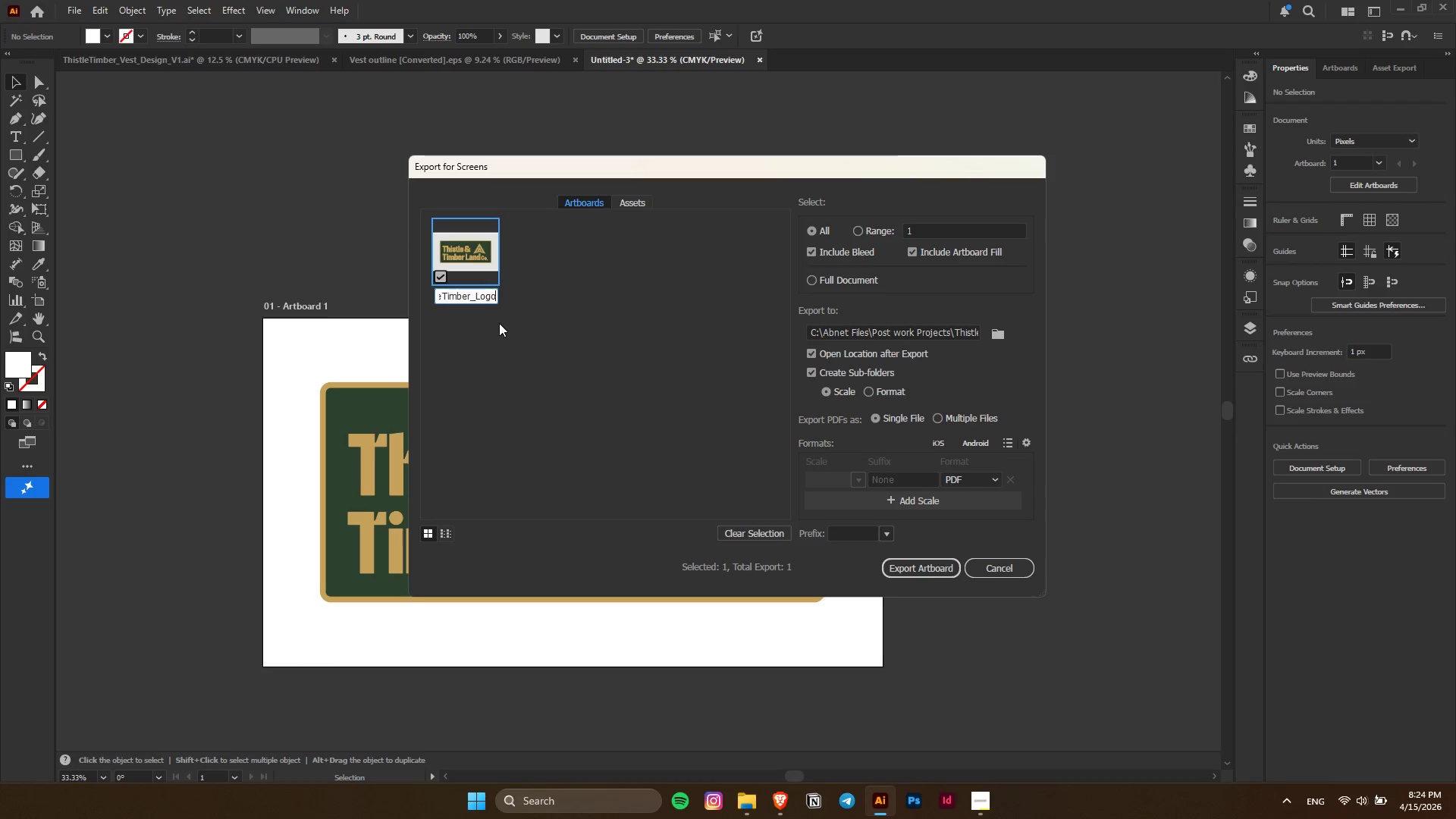 
left_click([982, 476])
 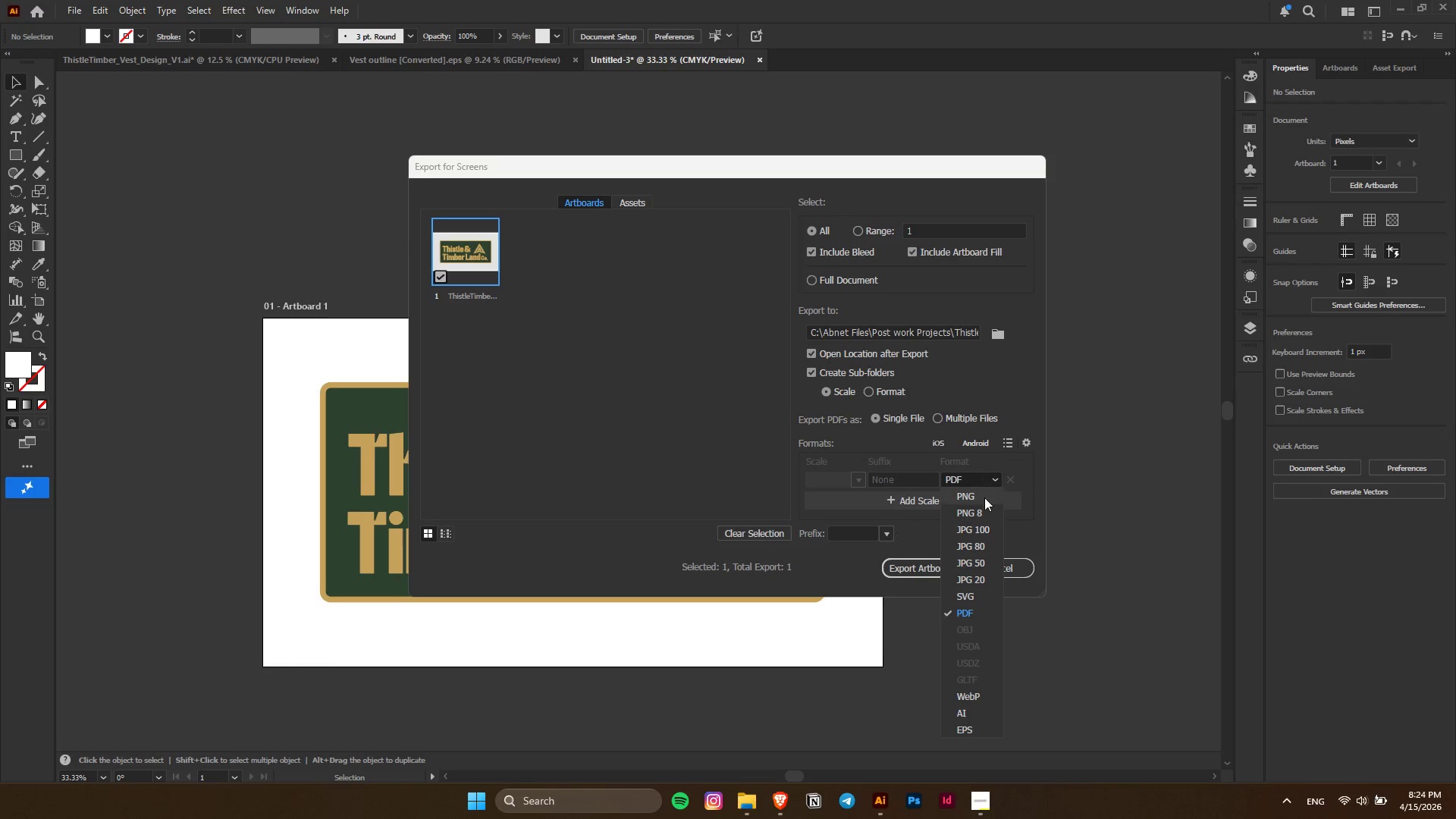 
left_click([984, 497])
 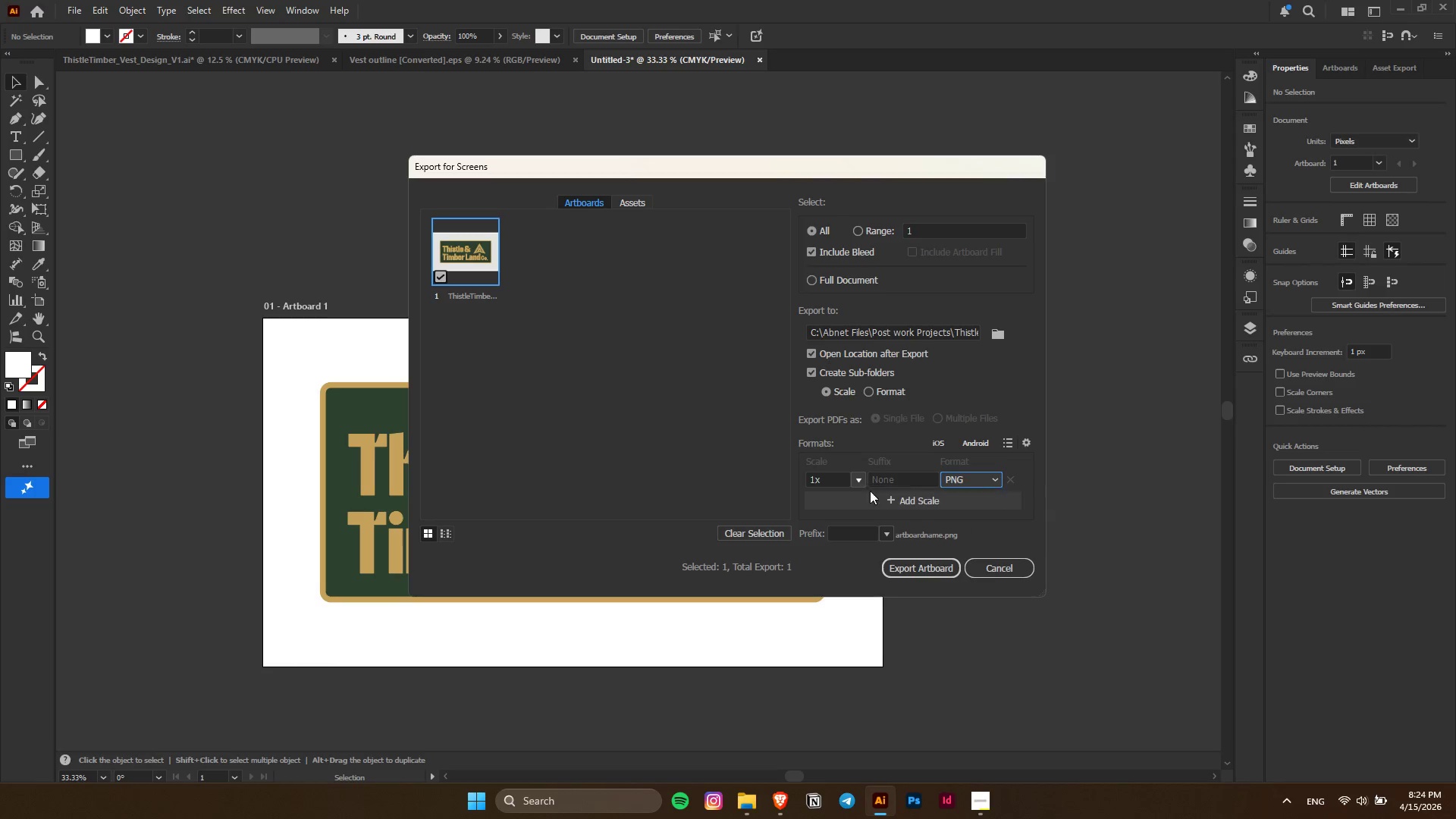 
left_click([933, 565])
 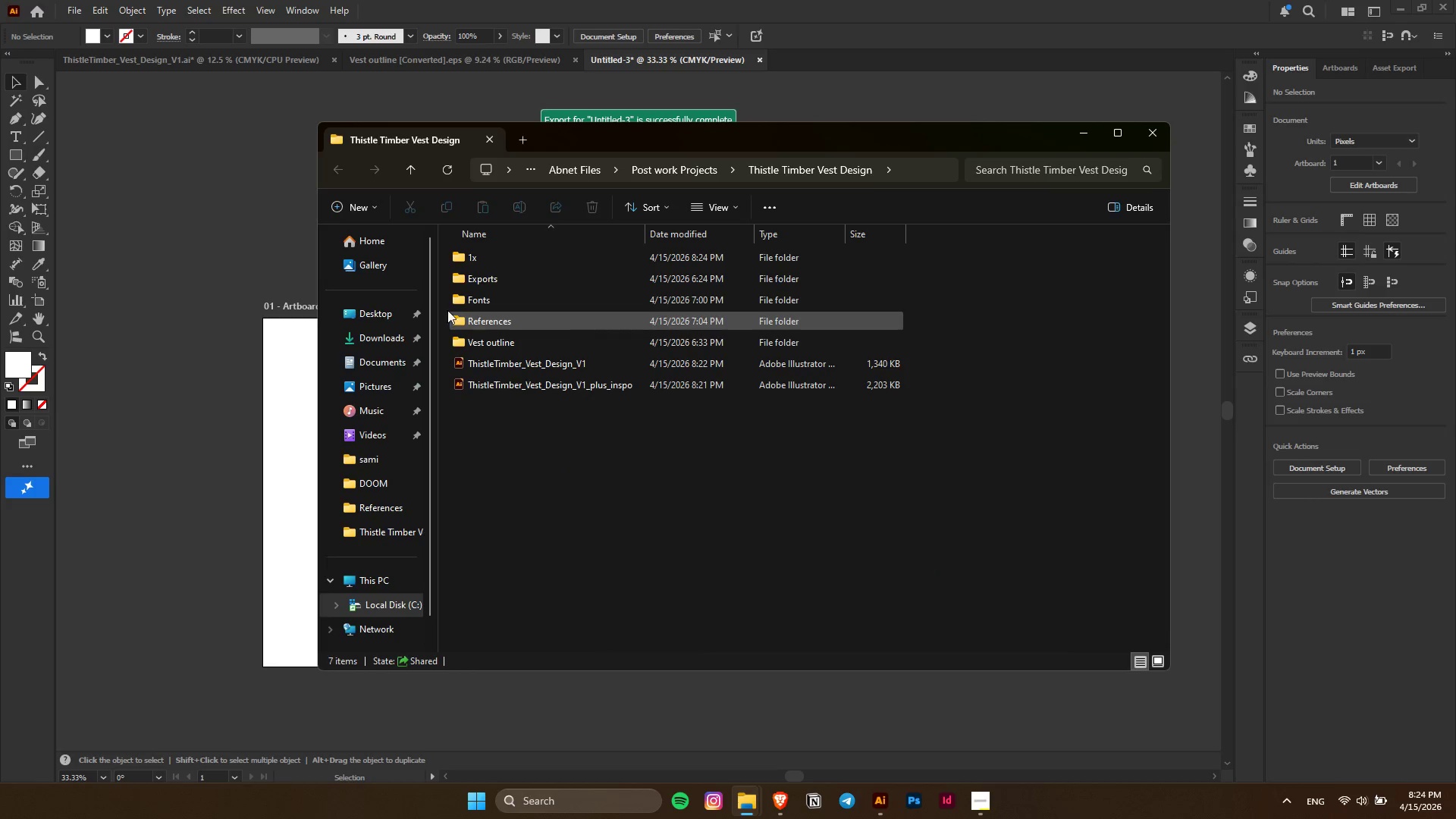 
left_click([262, 216])
 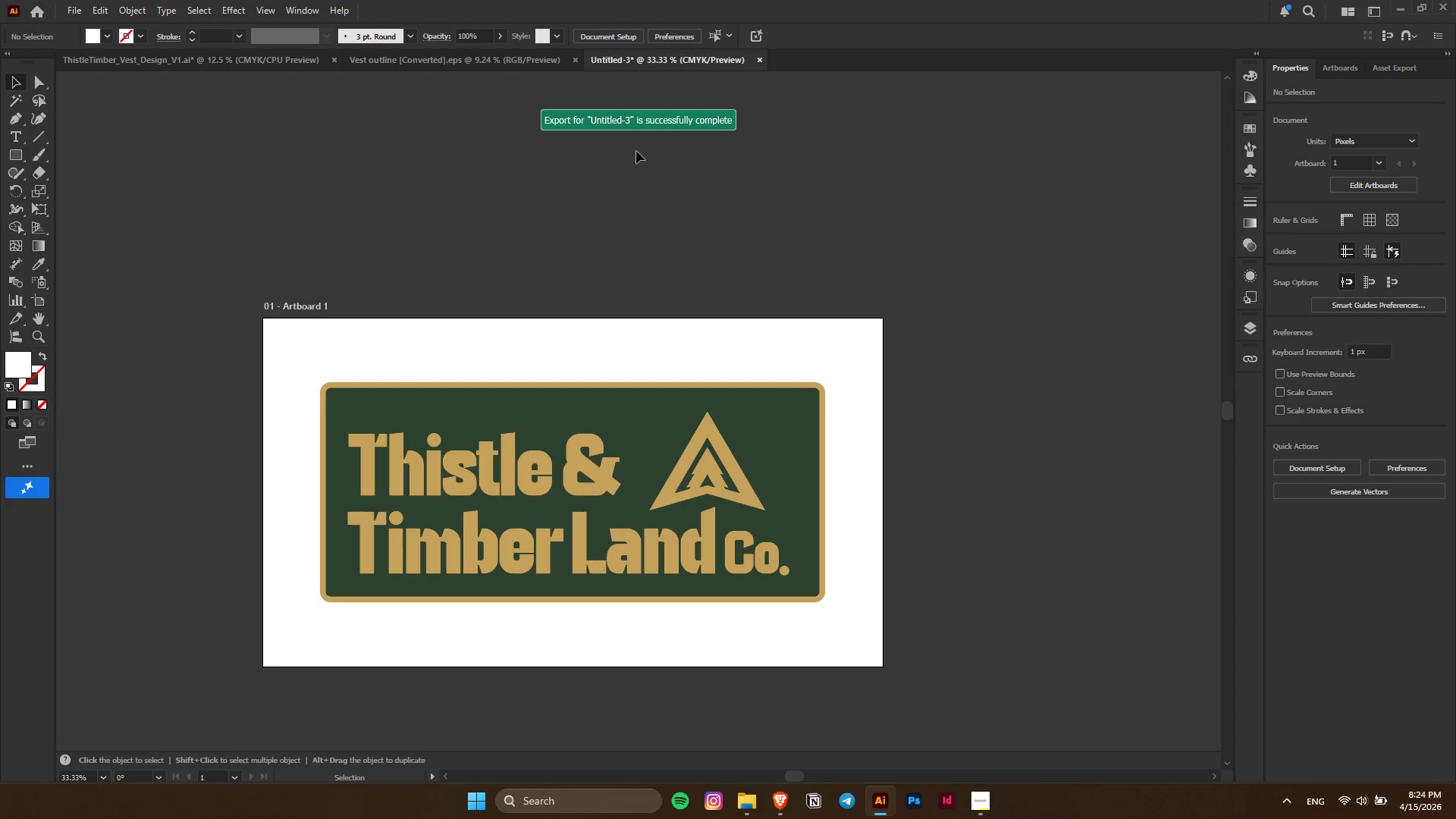 
mouse_move([761, 88])
 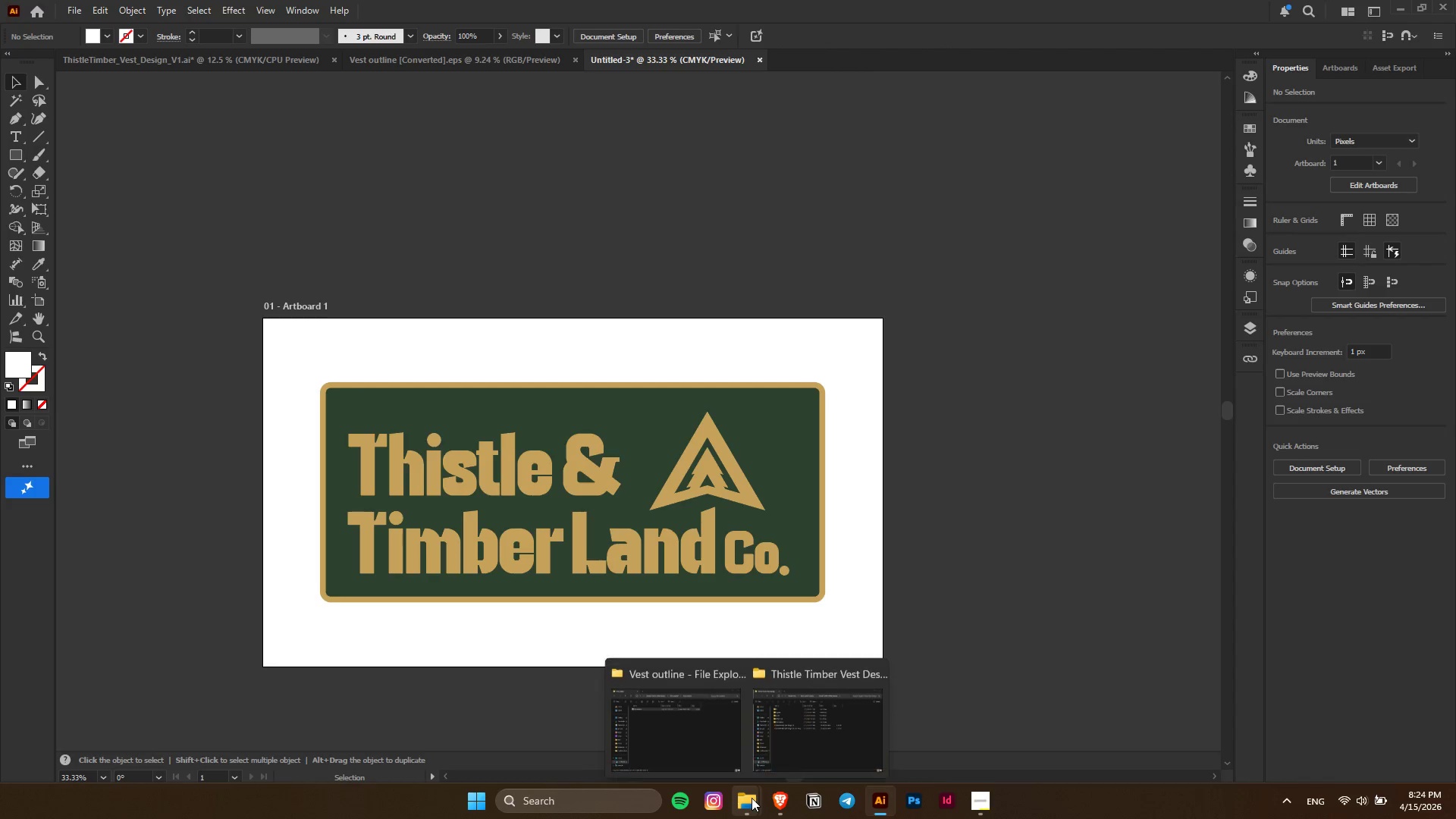 
left_click([795, 702])
 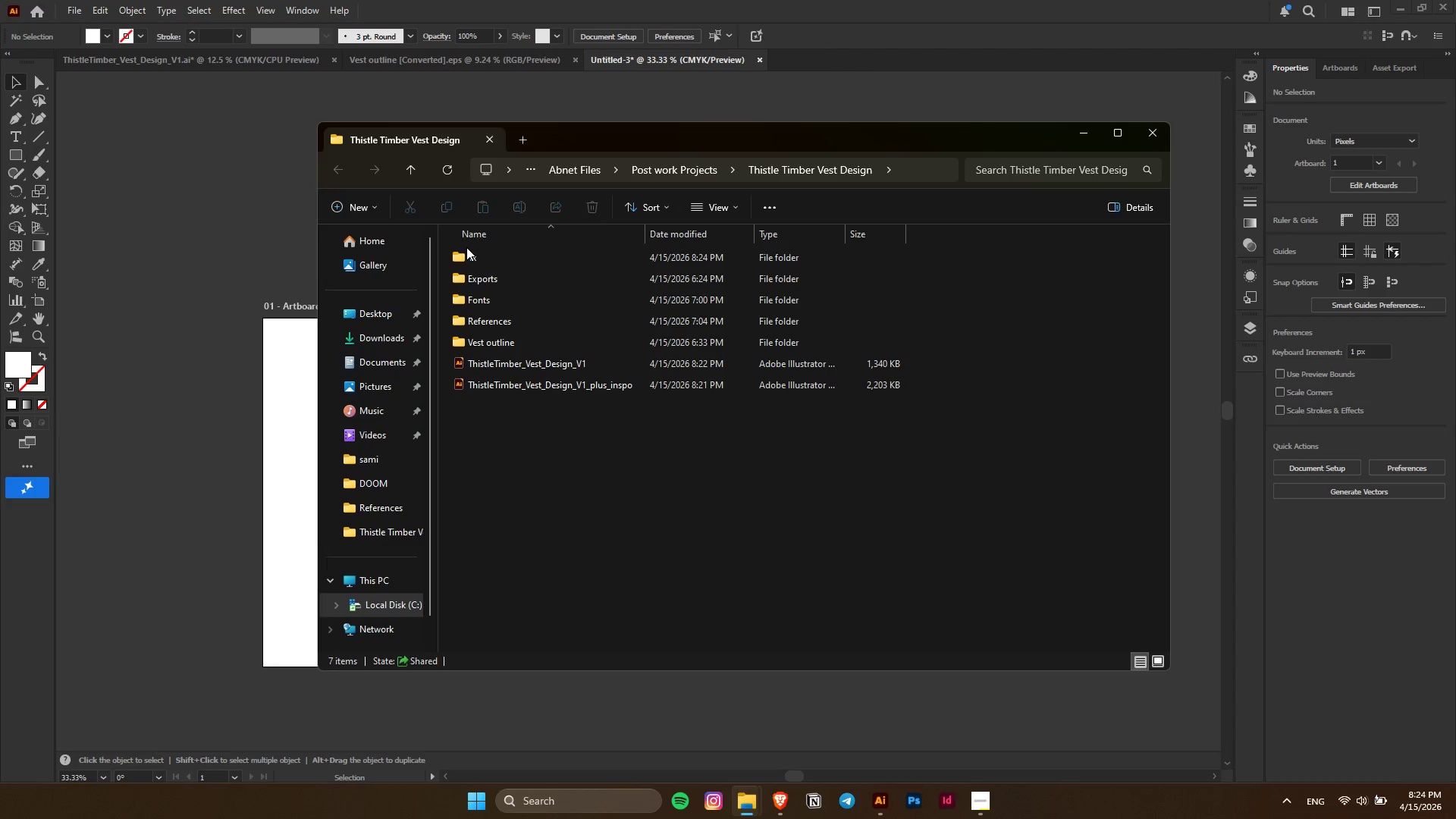 
double_click([466, 249])
 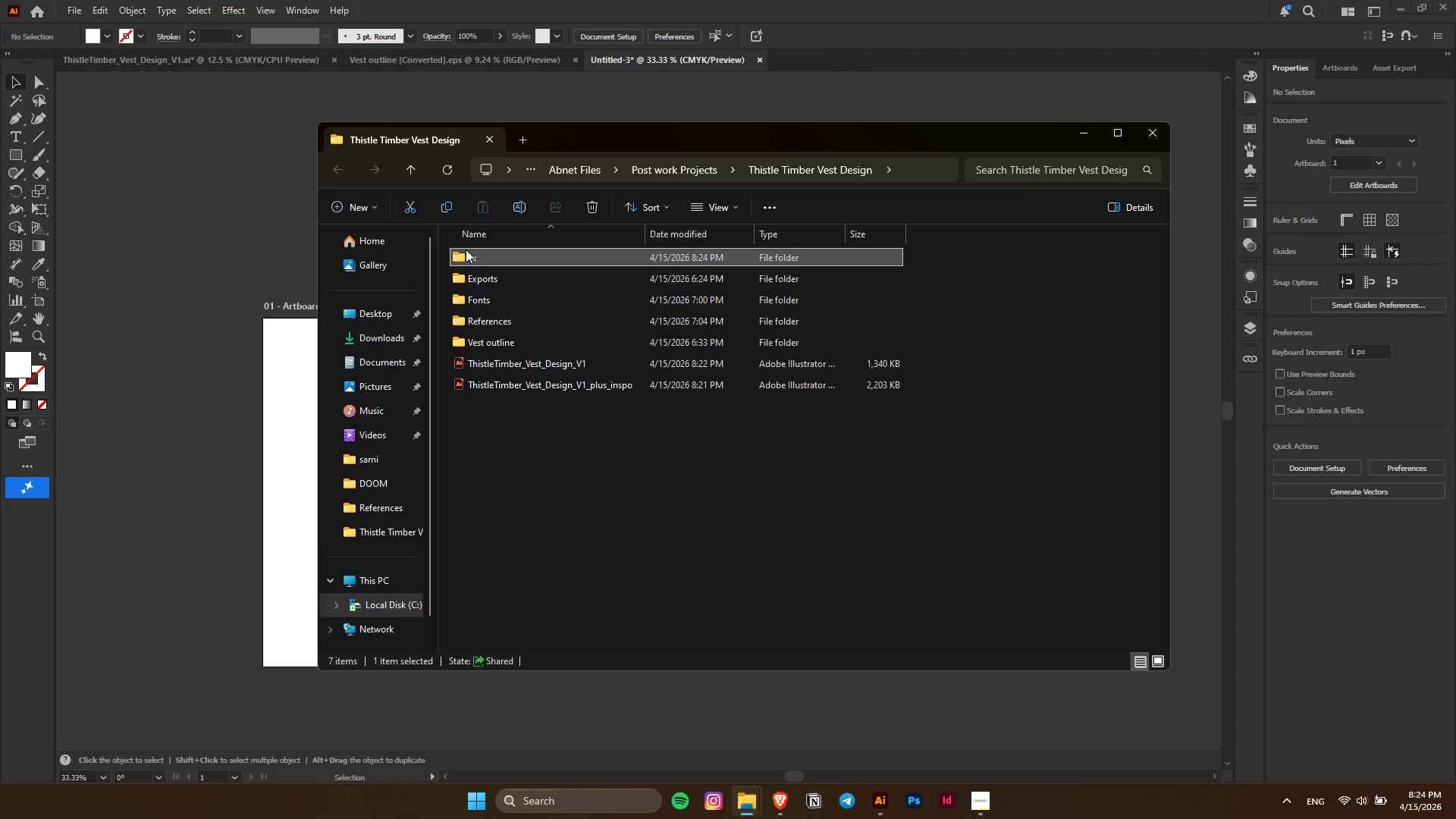 
triple_click([466, 249])